 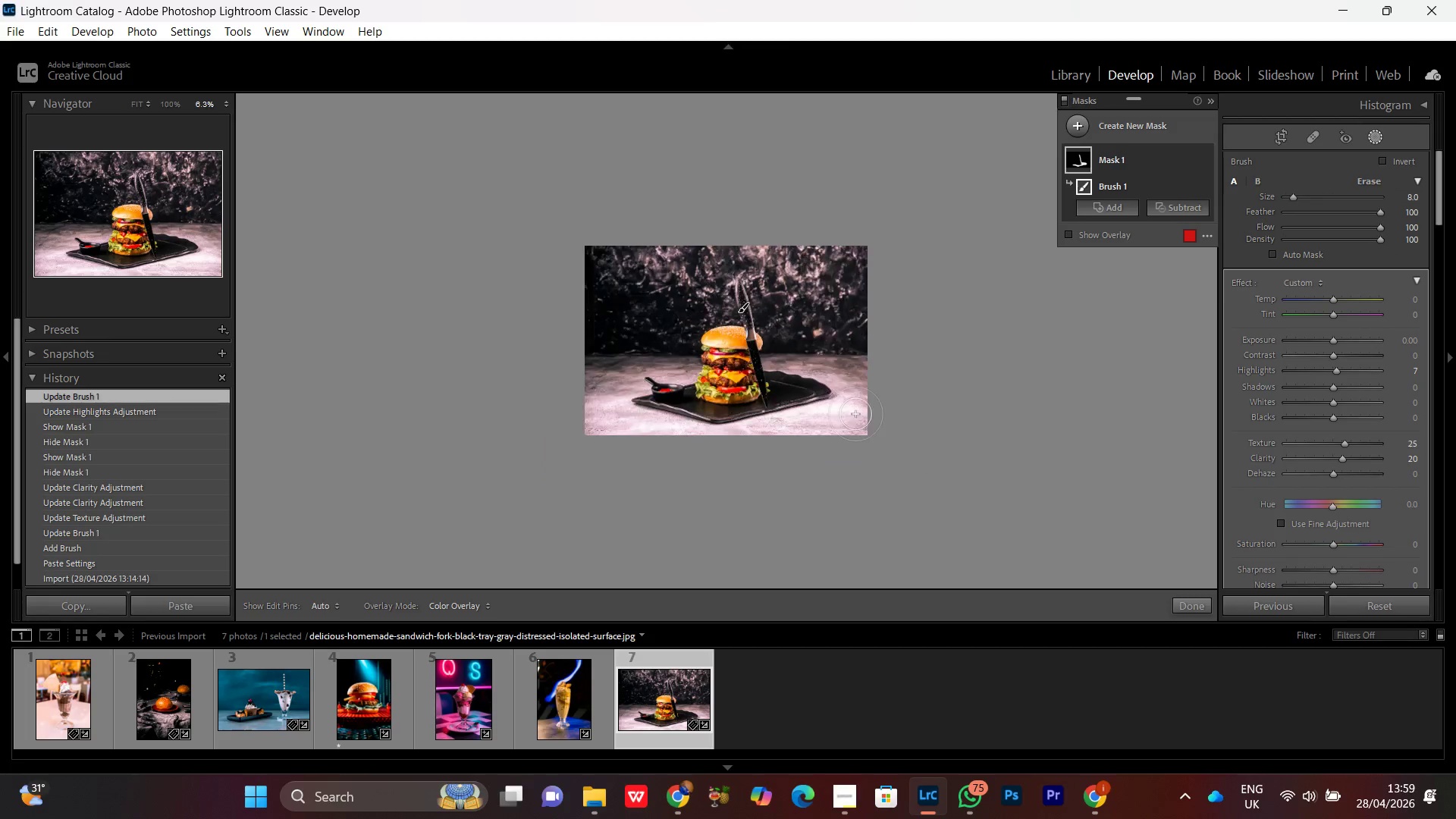 
key(Control+Equal)
 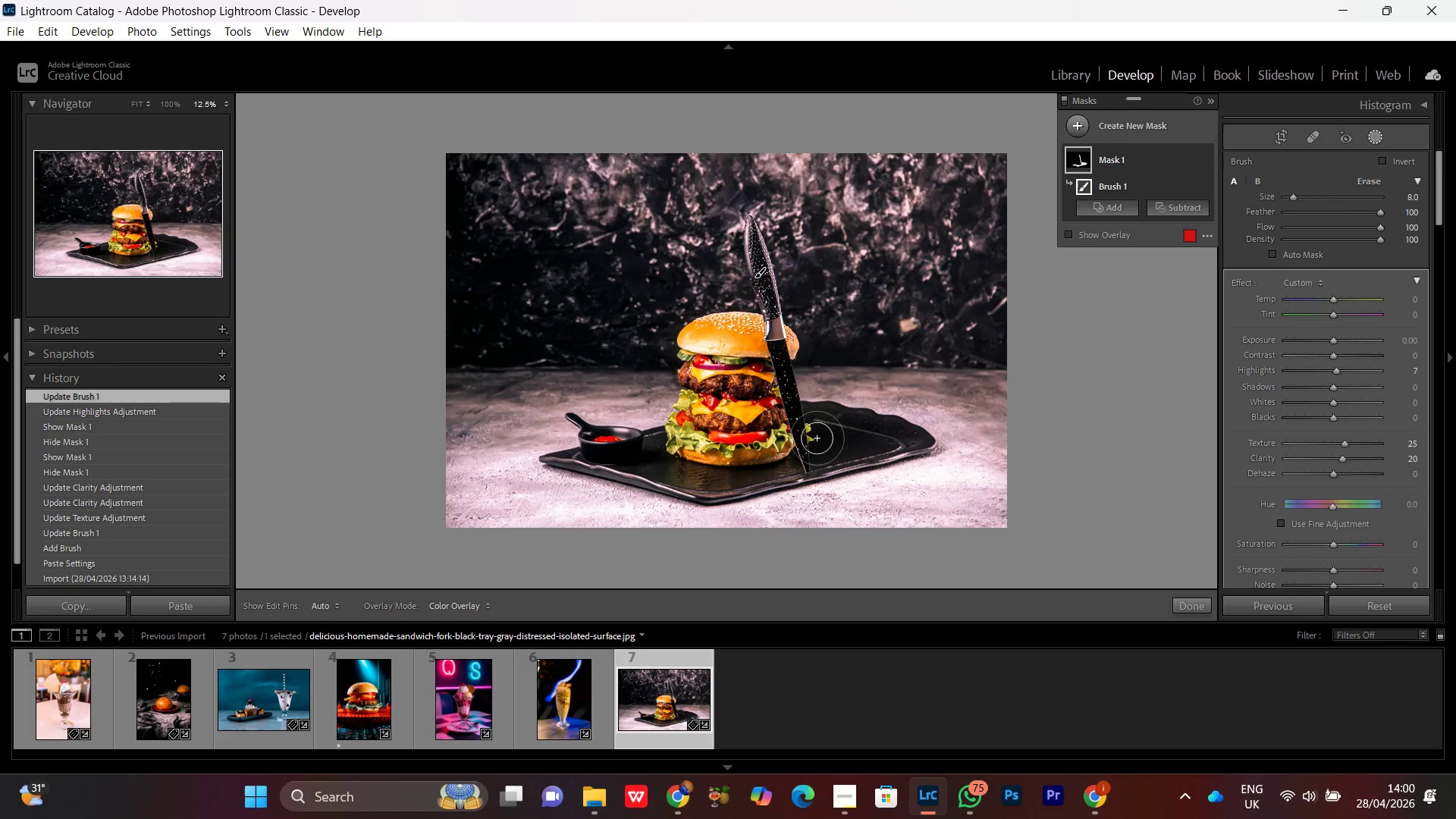 
key(Control+Equal)
 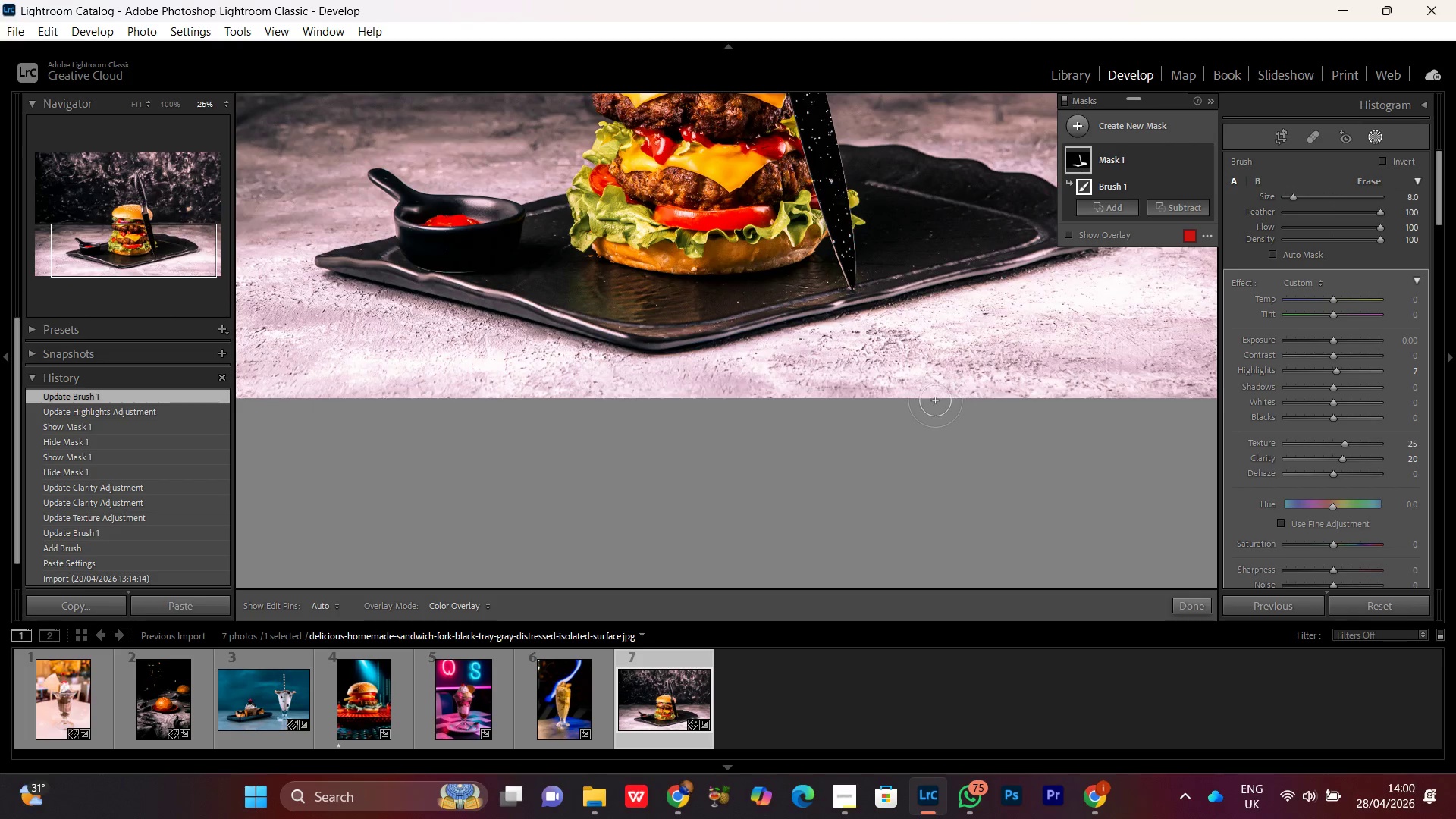 
key(Control+Minus)
 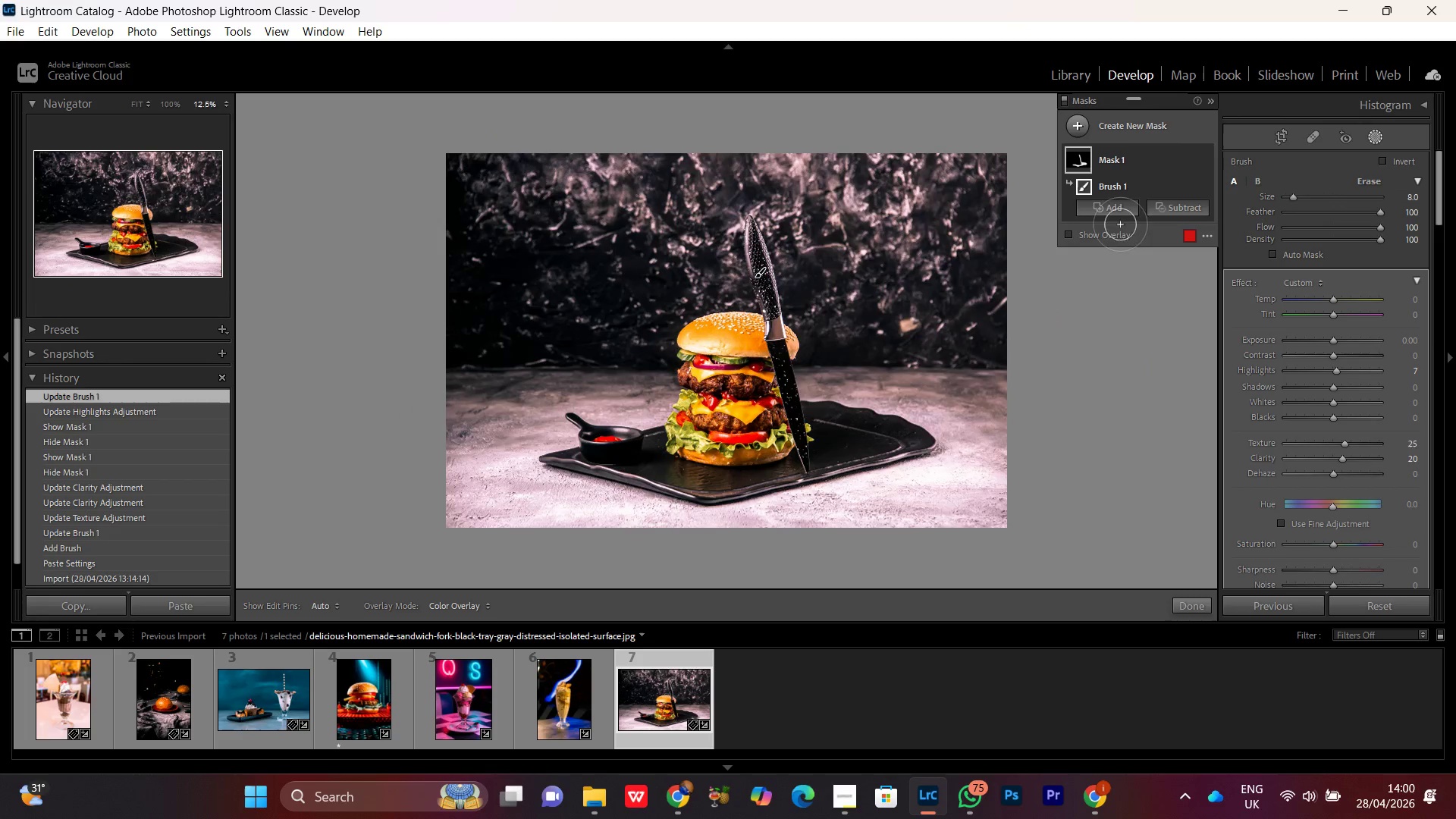 
key(Control+Minus)
 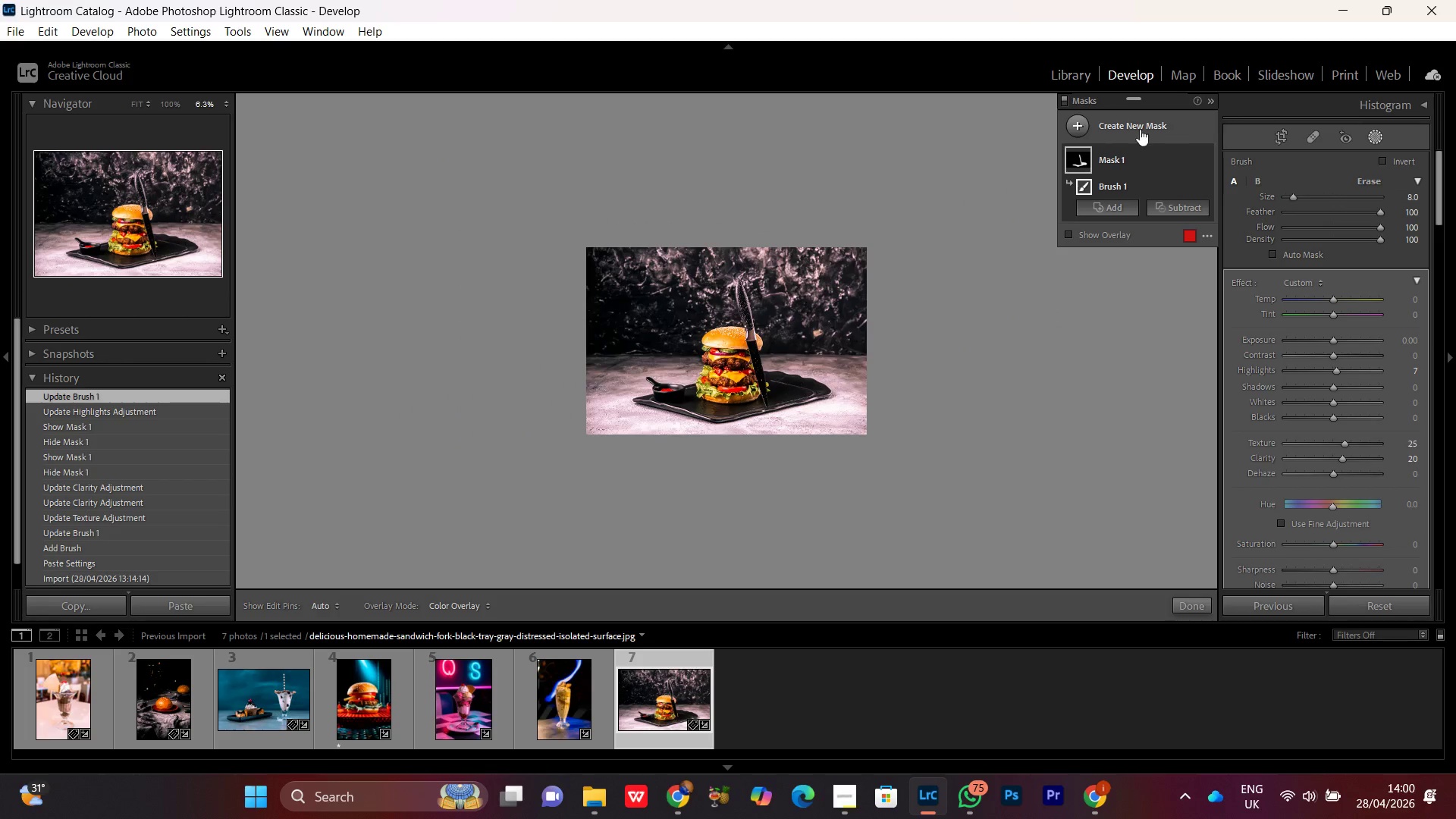 
key(Control+Equal)
 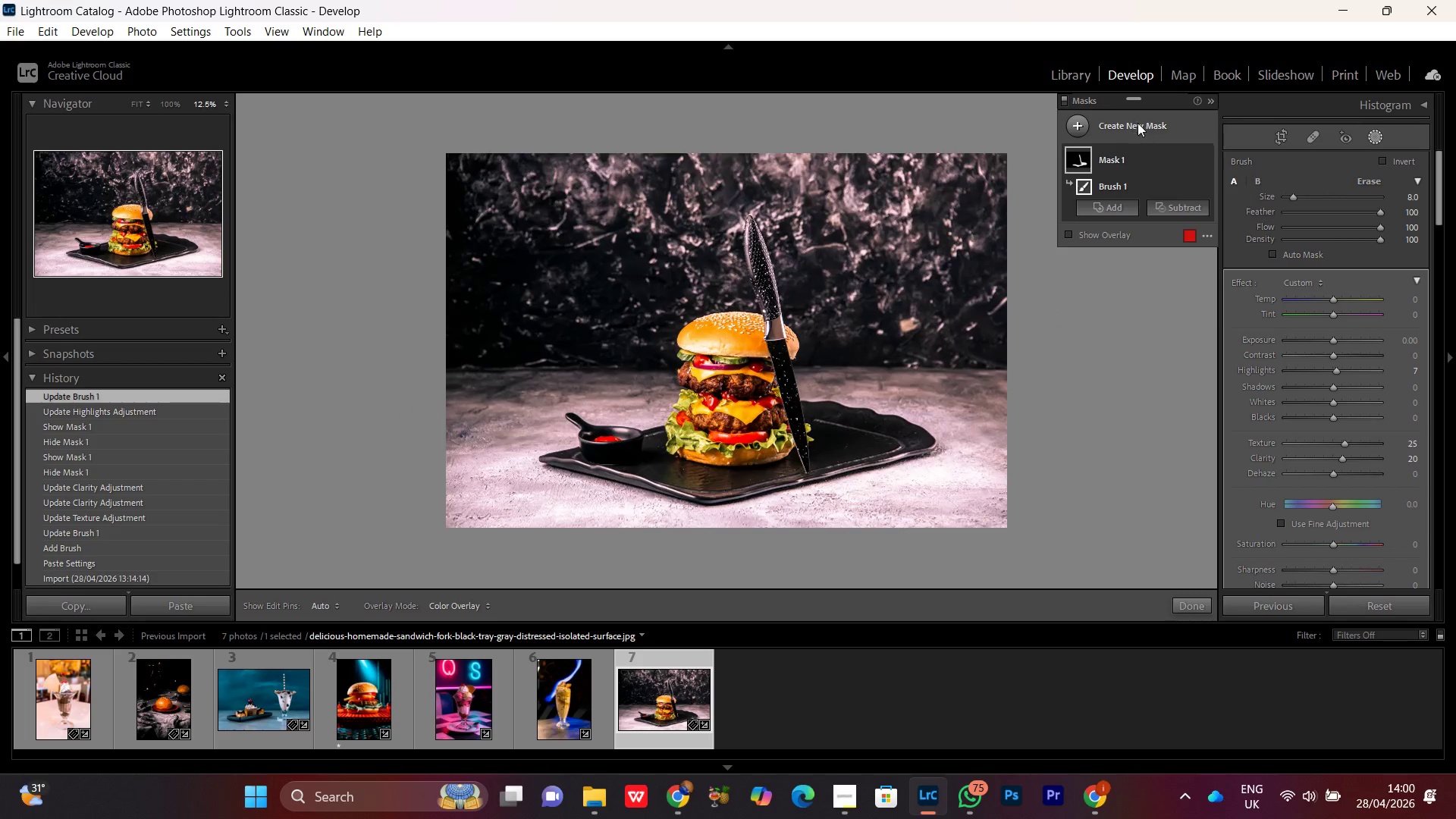 
left_click([1138, 123])
 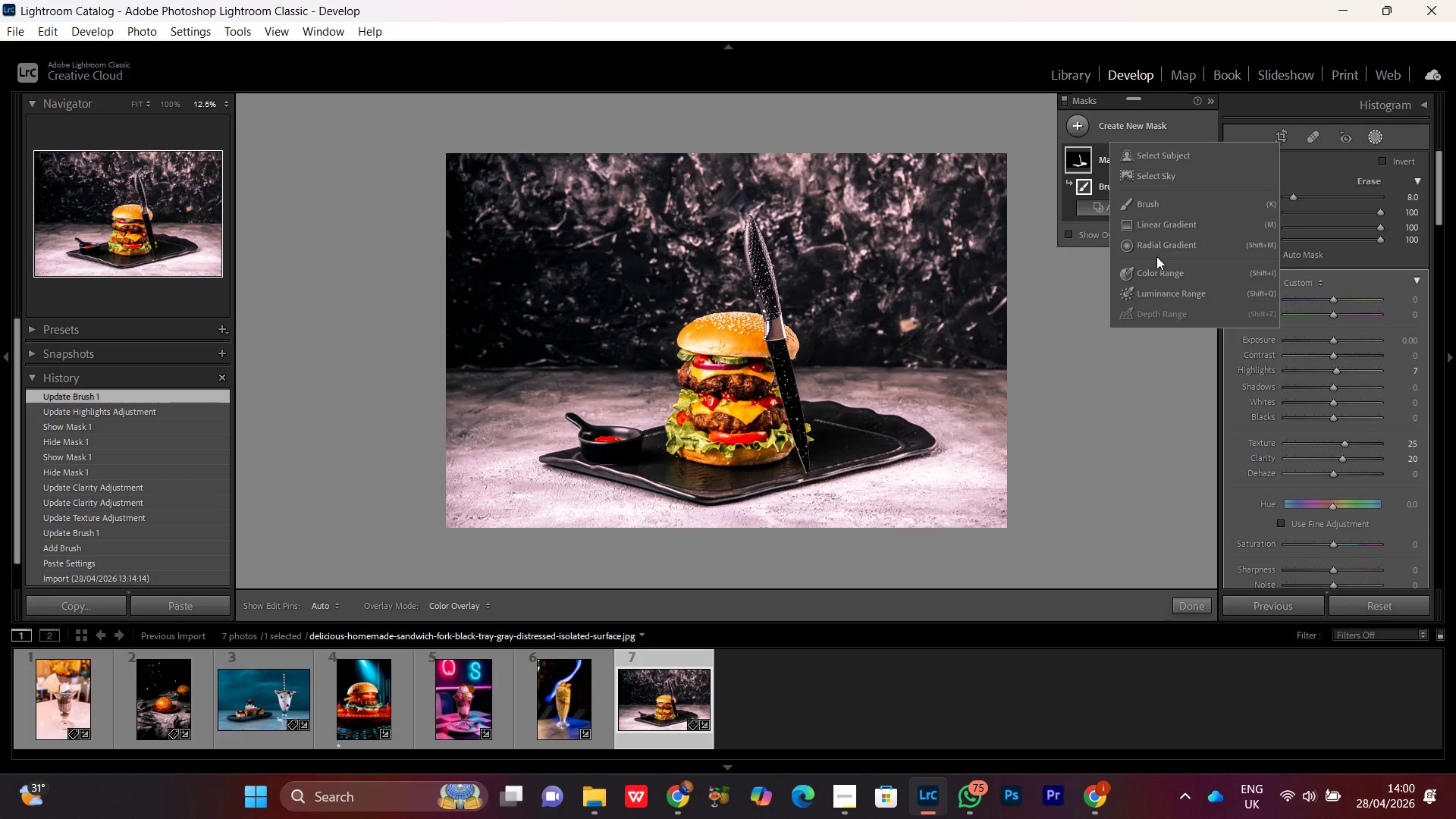 
left_click([1149, 249])
 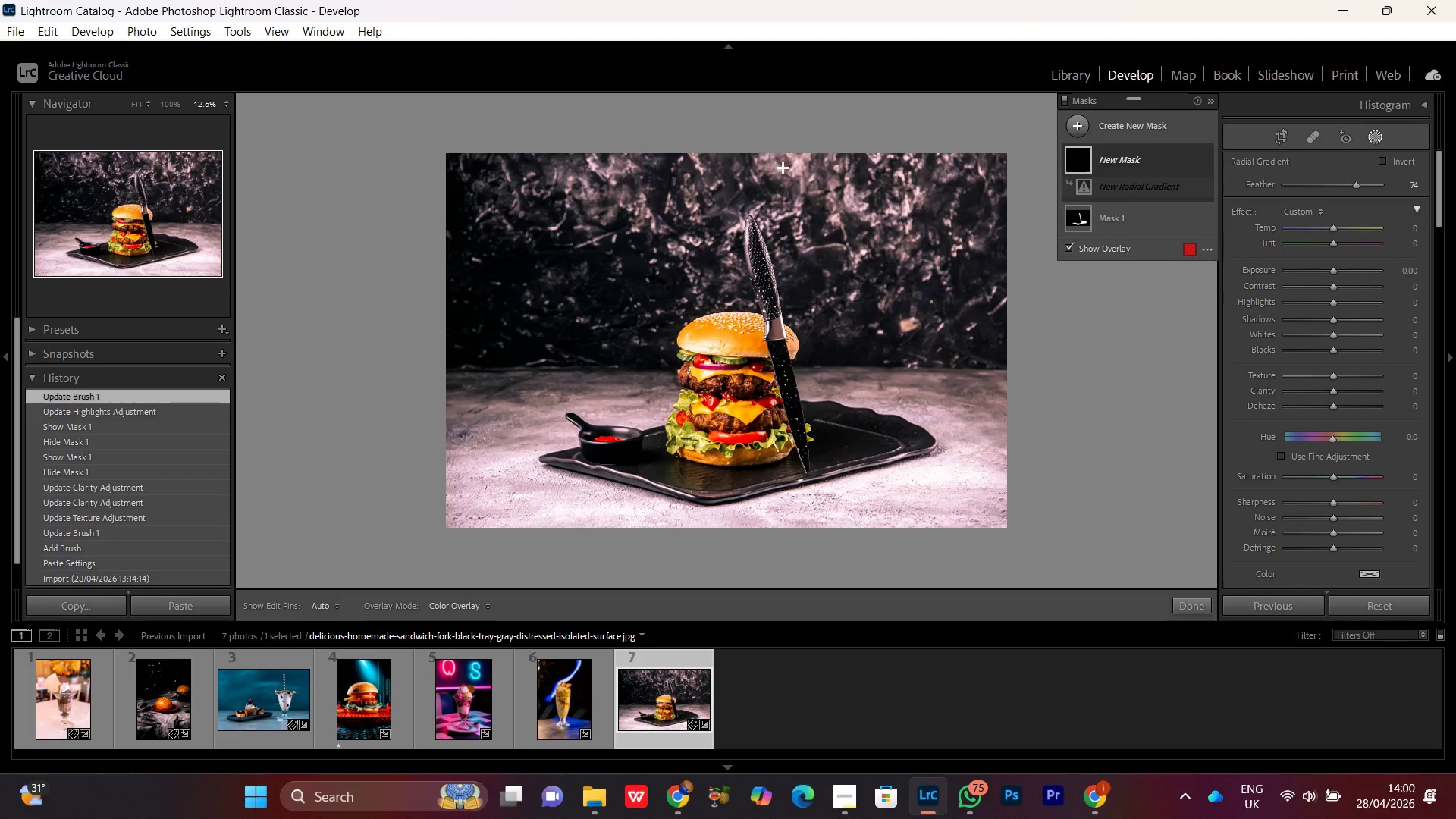 
left_click_drag(start_coordinate=[756, 149], to_coordinate=[899, 259])
 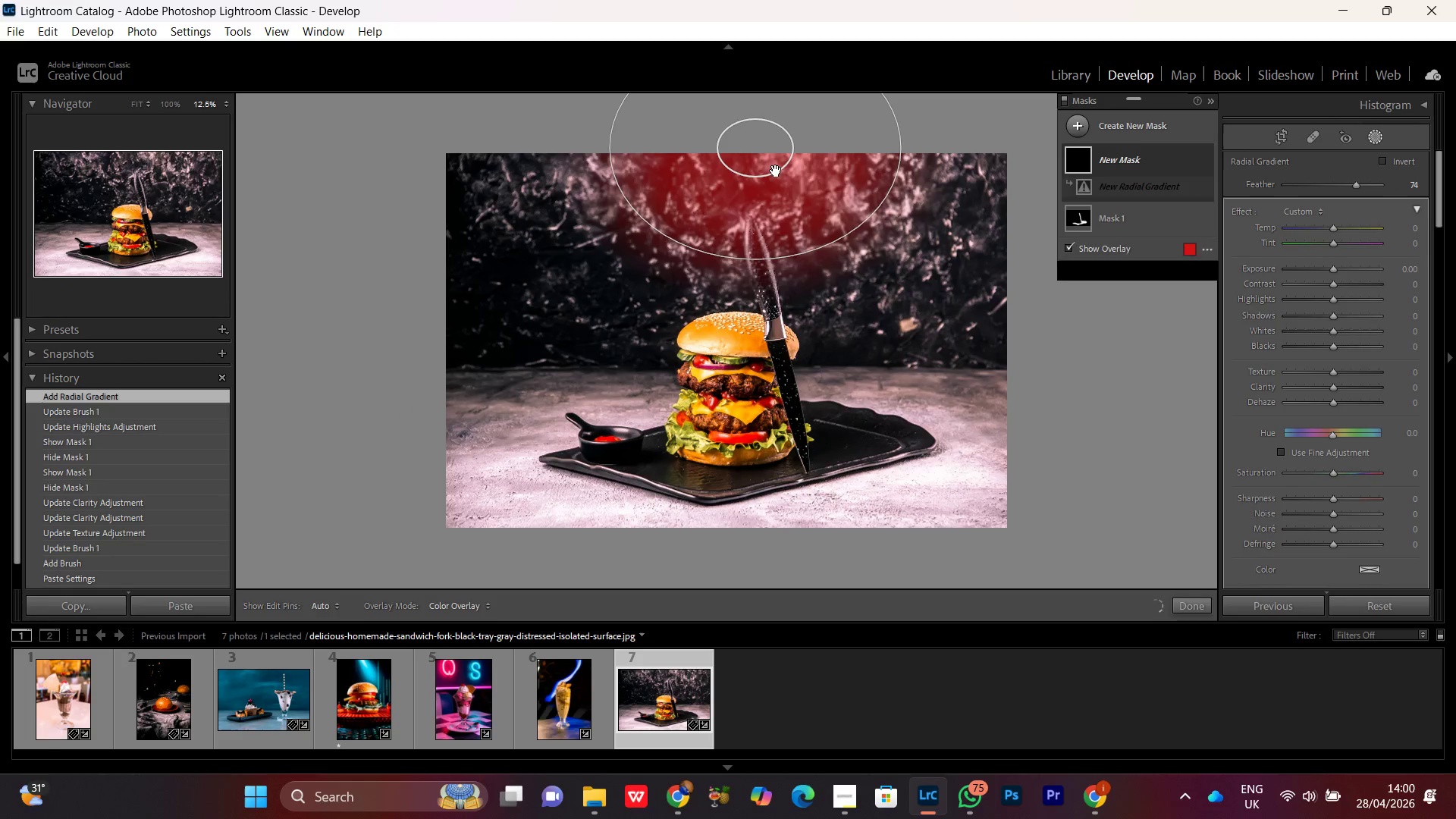 
left_click_drag(start_coordinate=[774, 171], to_coordinate=[849, 188])
 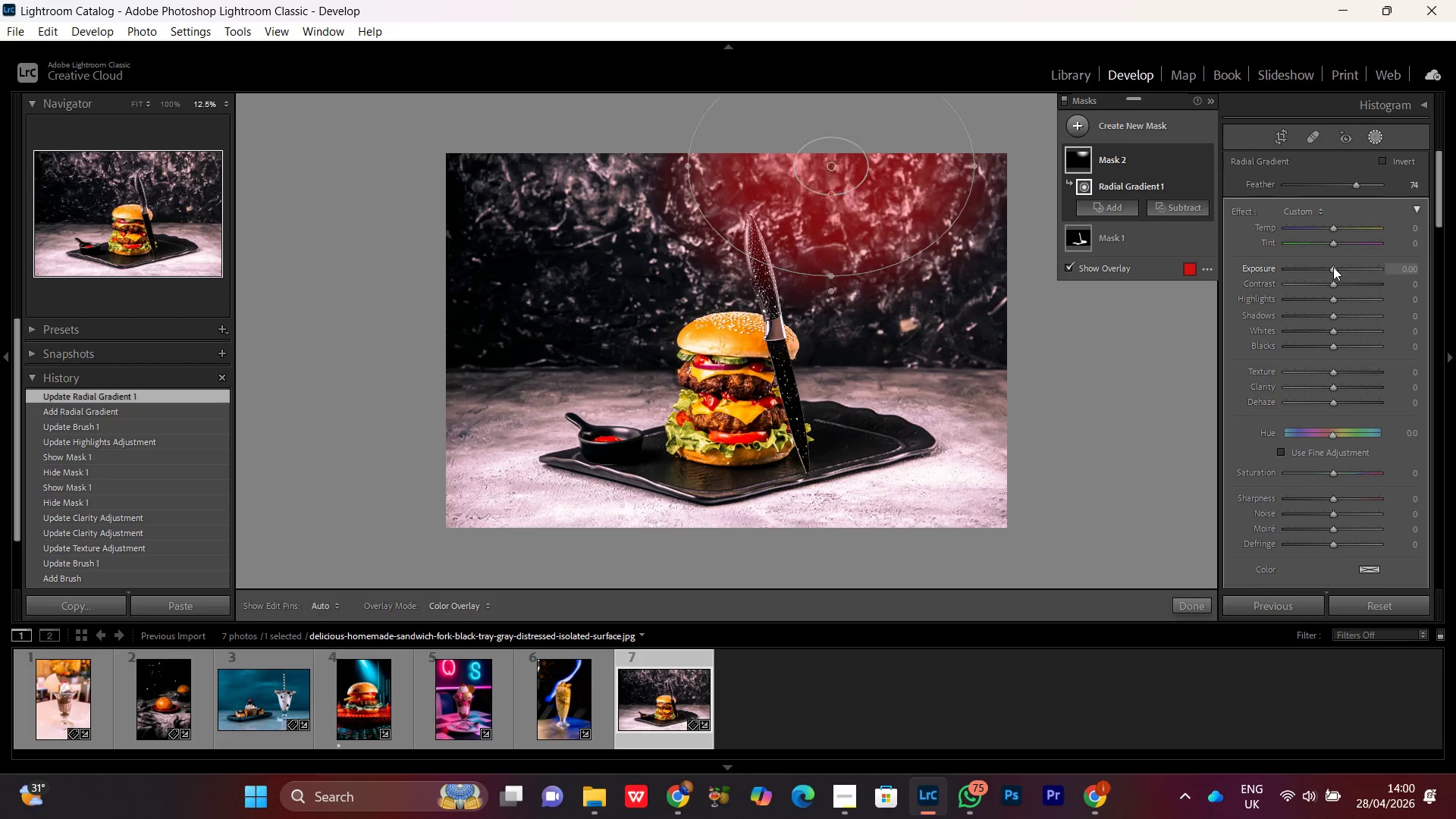 
left_click_drag(start_coordinate=[1335, 270], to_coordinate=[1345, 272])
 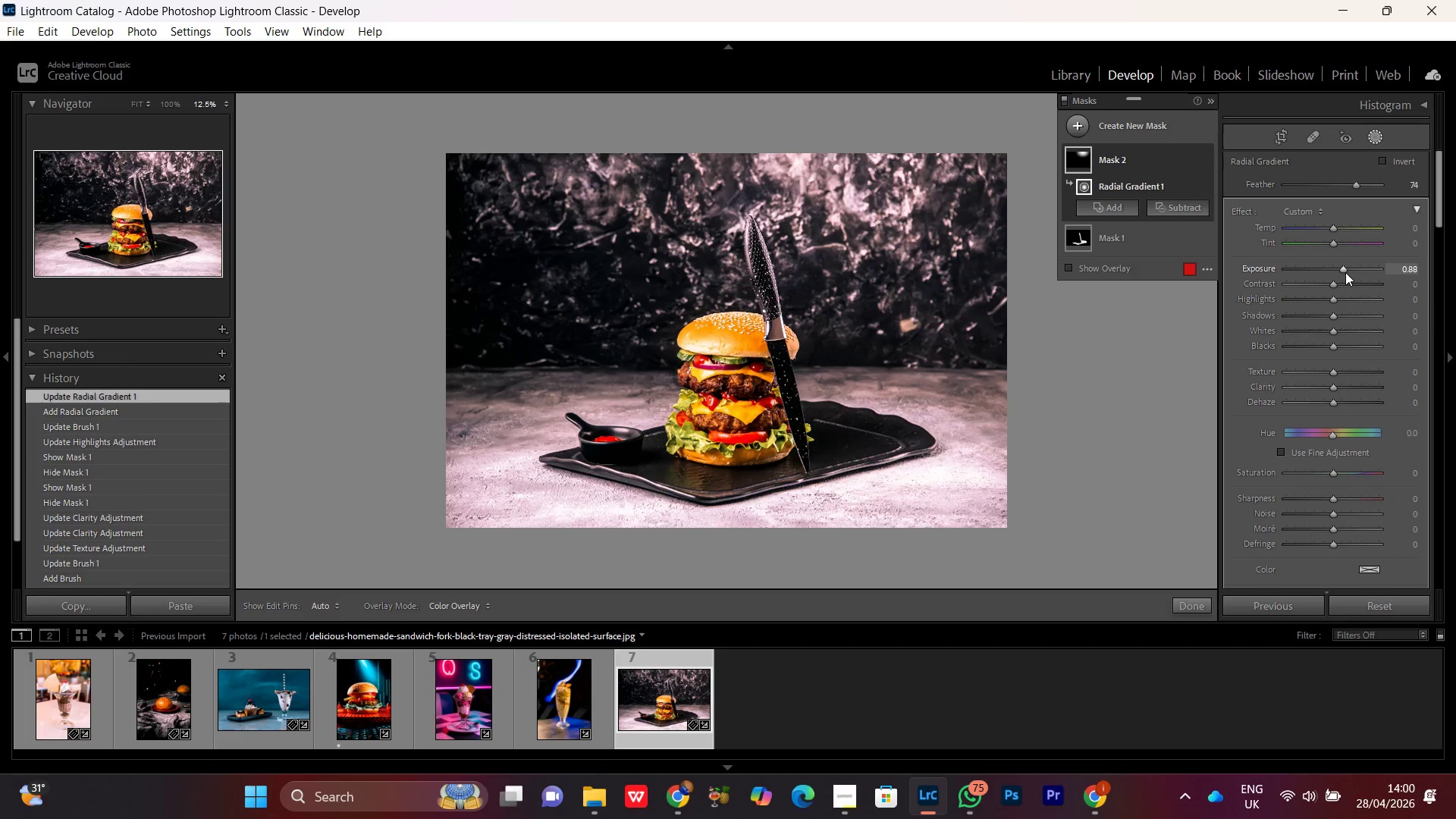 
scroll: coordinate [1342, 272], scroll_direction: down, amount: 7.0
 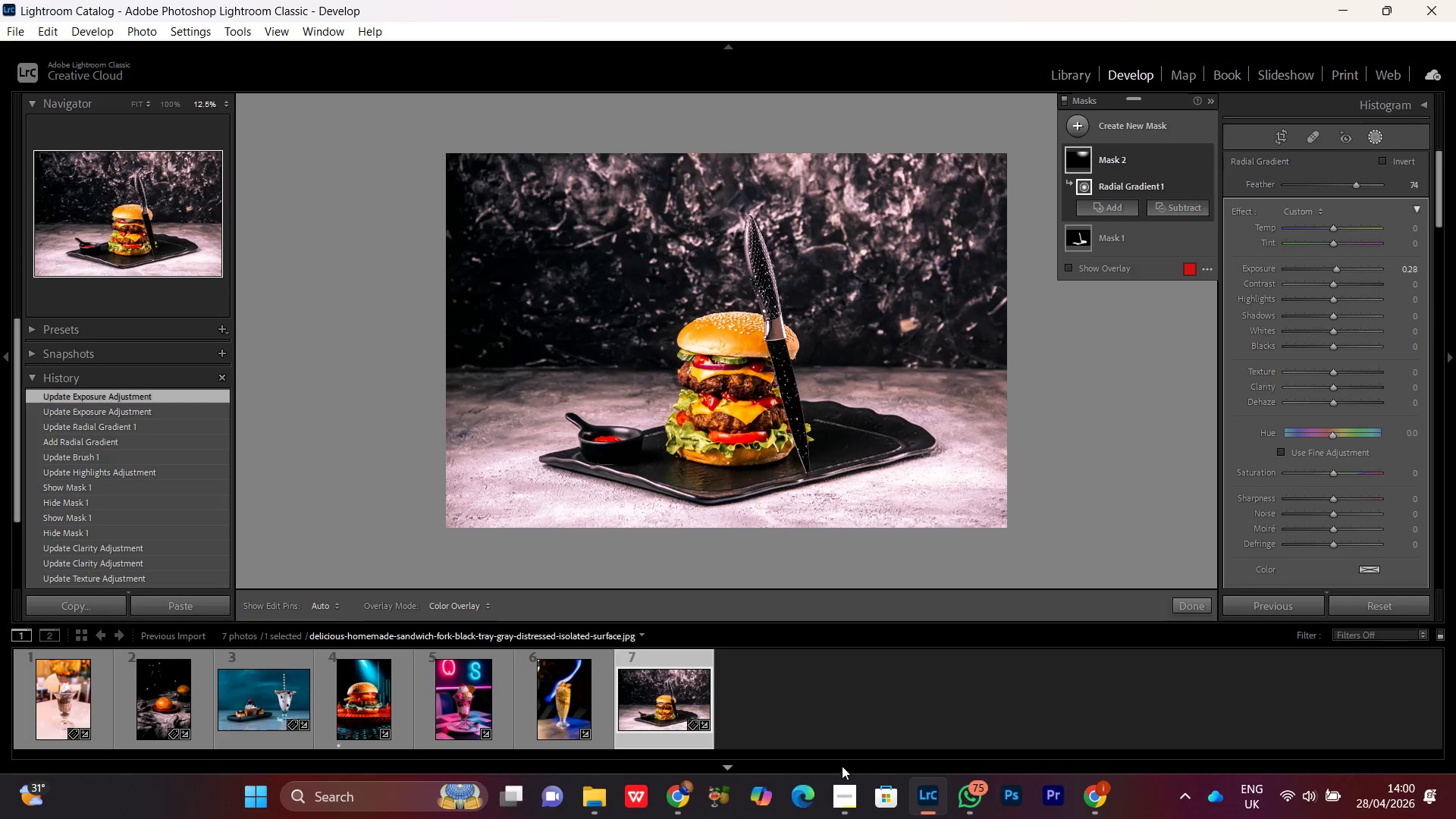 
left_click([845, 789])